 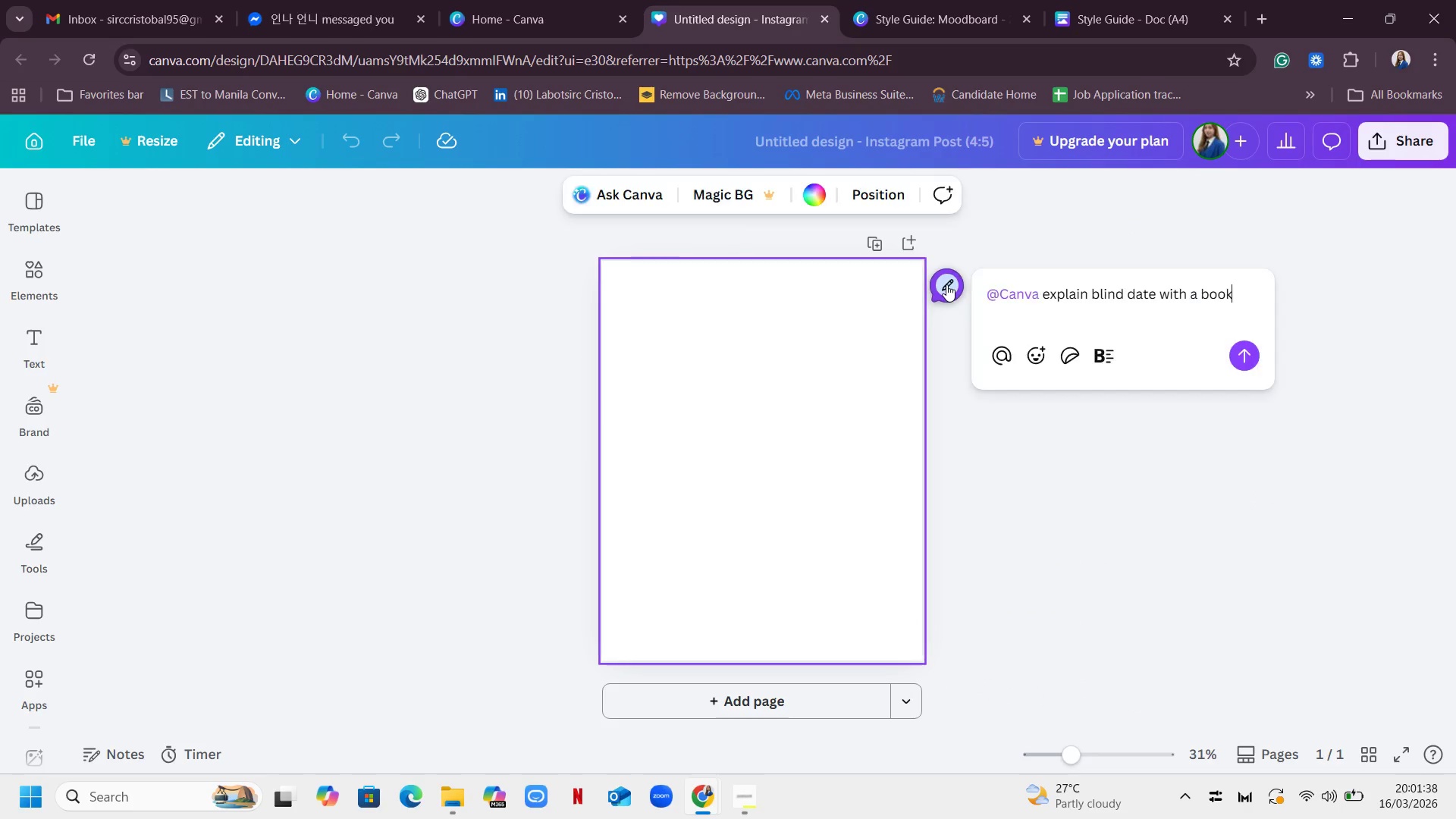 
left_click([1246, 359])
 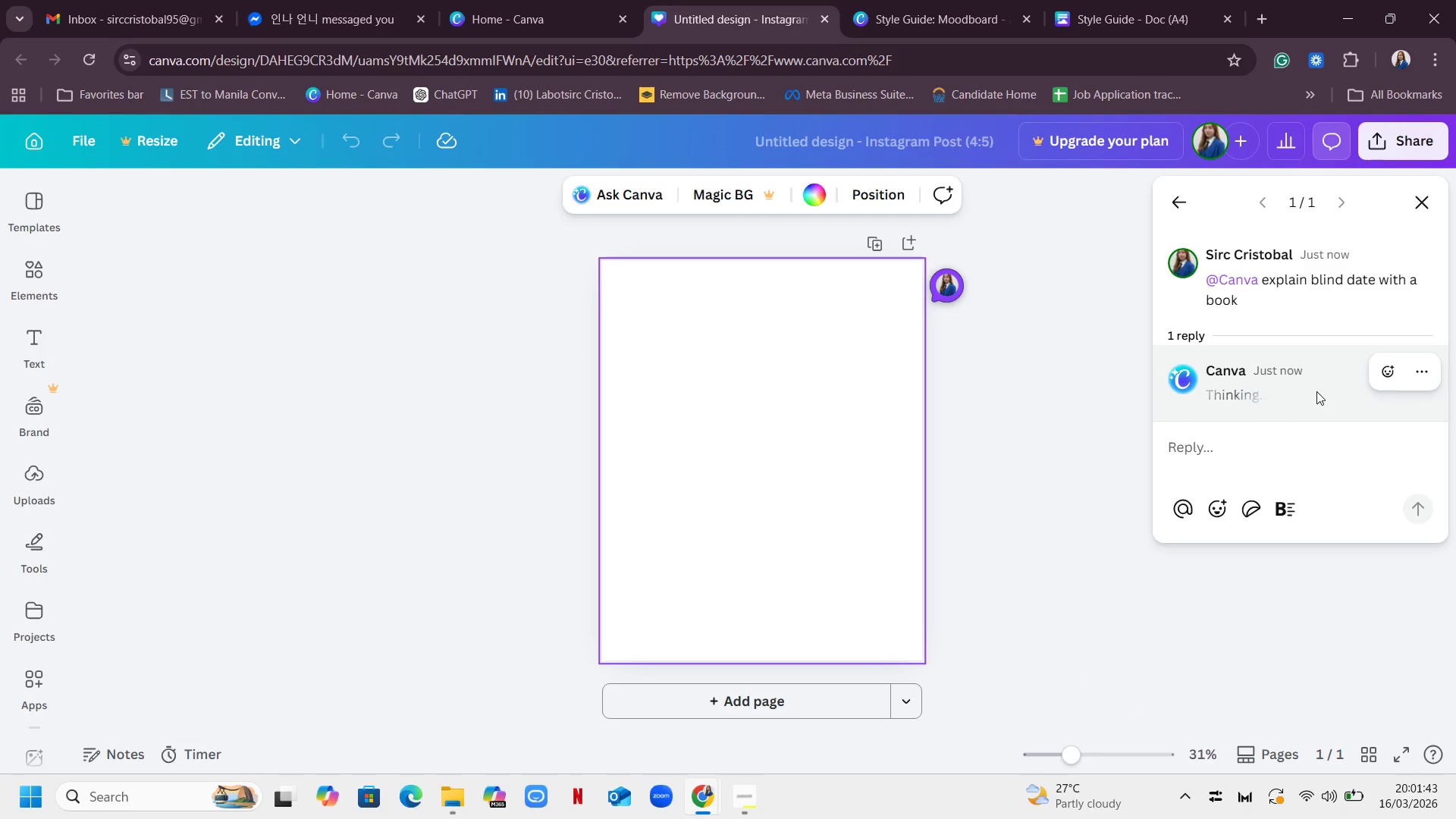 
wait(5.09)
 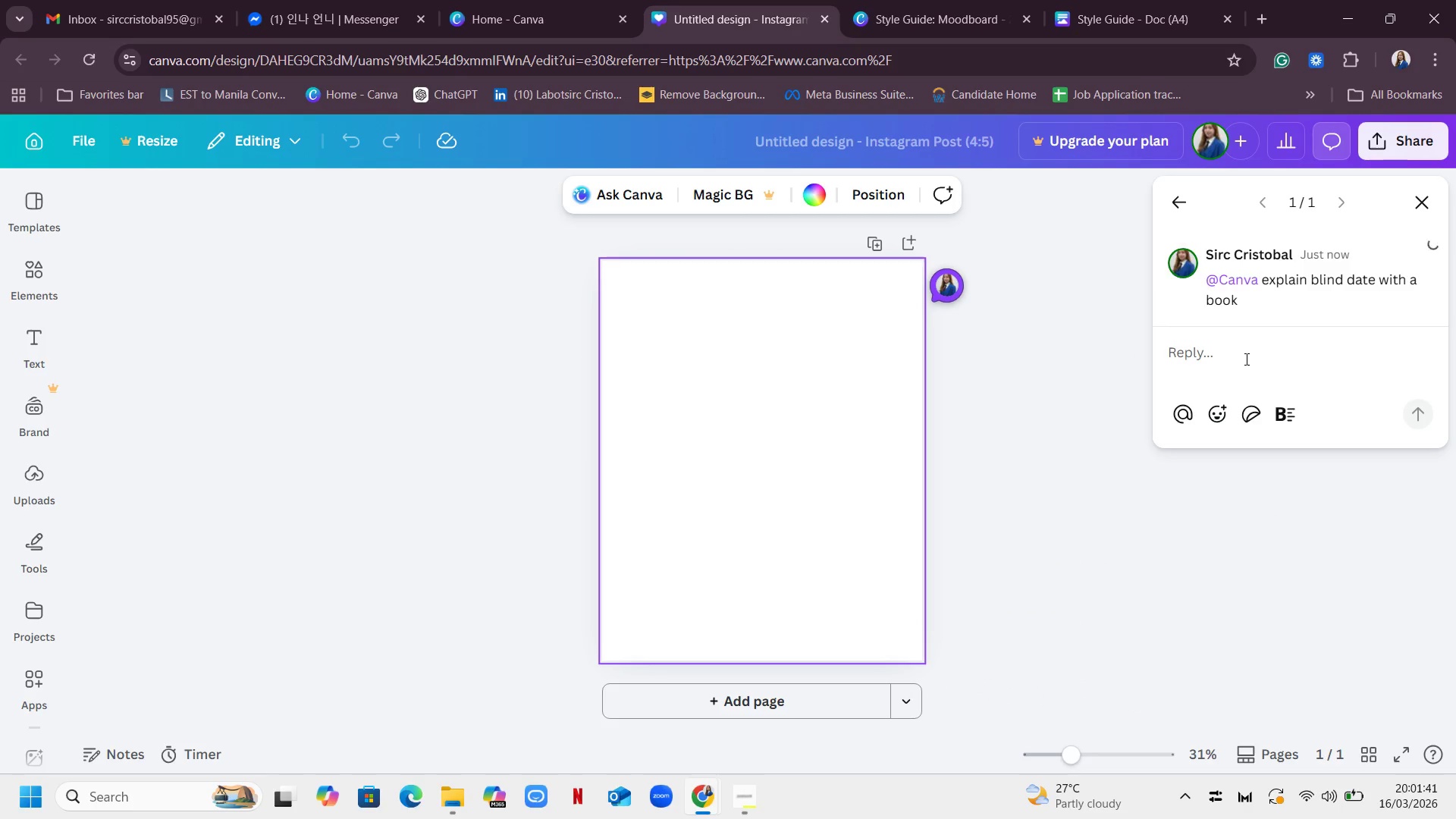 
mouse_move([1346, 400])
 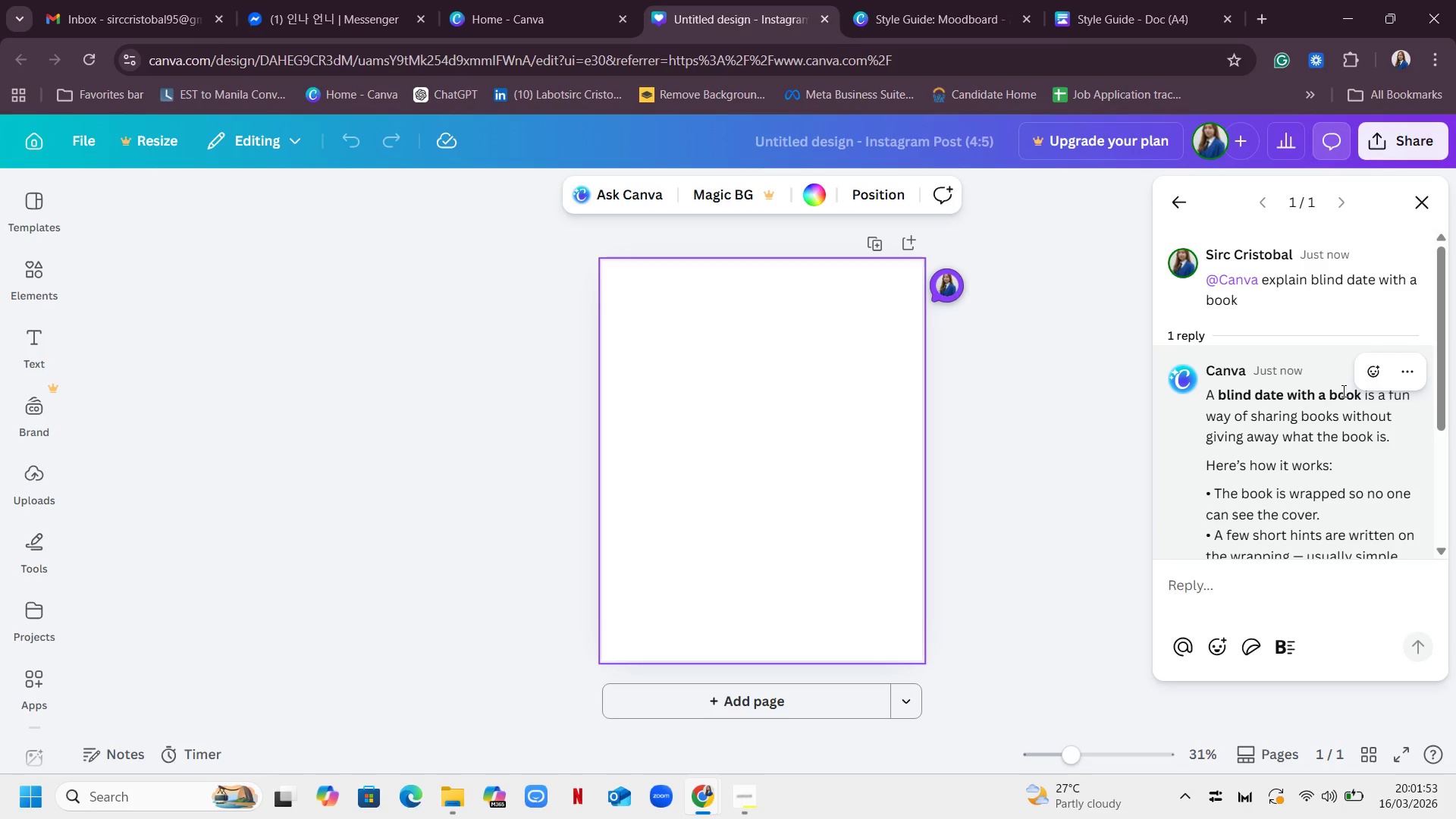 
scroll: coordinate [1342, 391], scroll_direction: down, amount: 8.0